 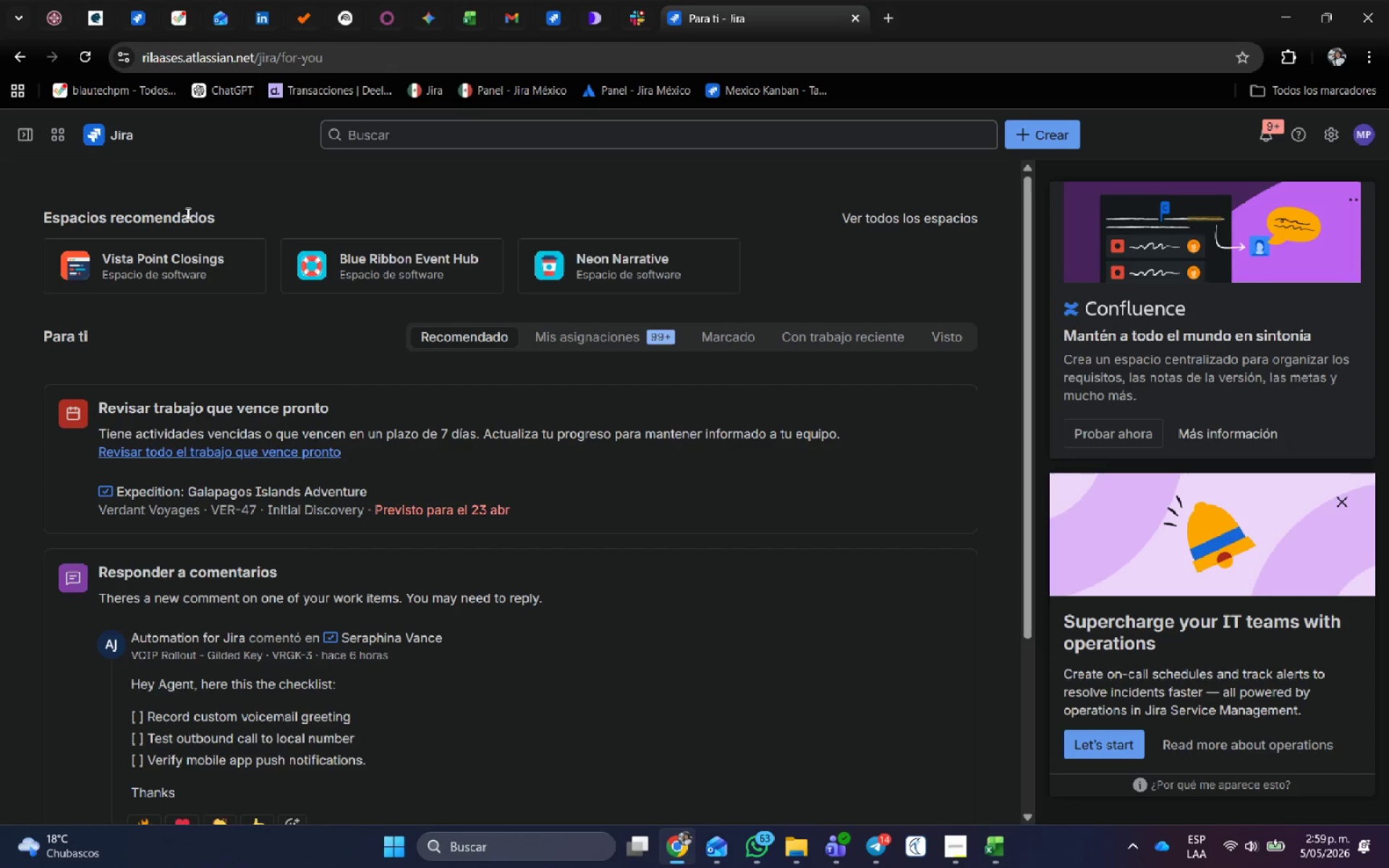 
left_click([90, 414])
 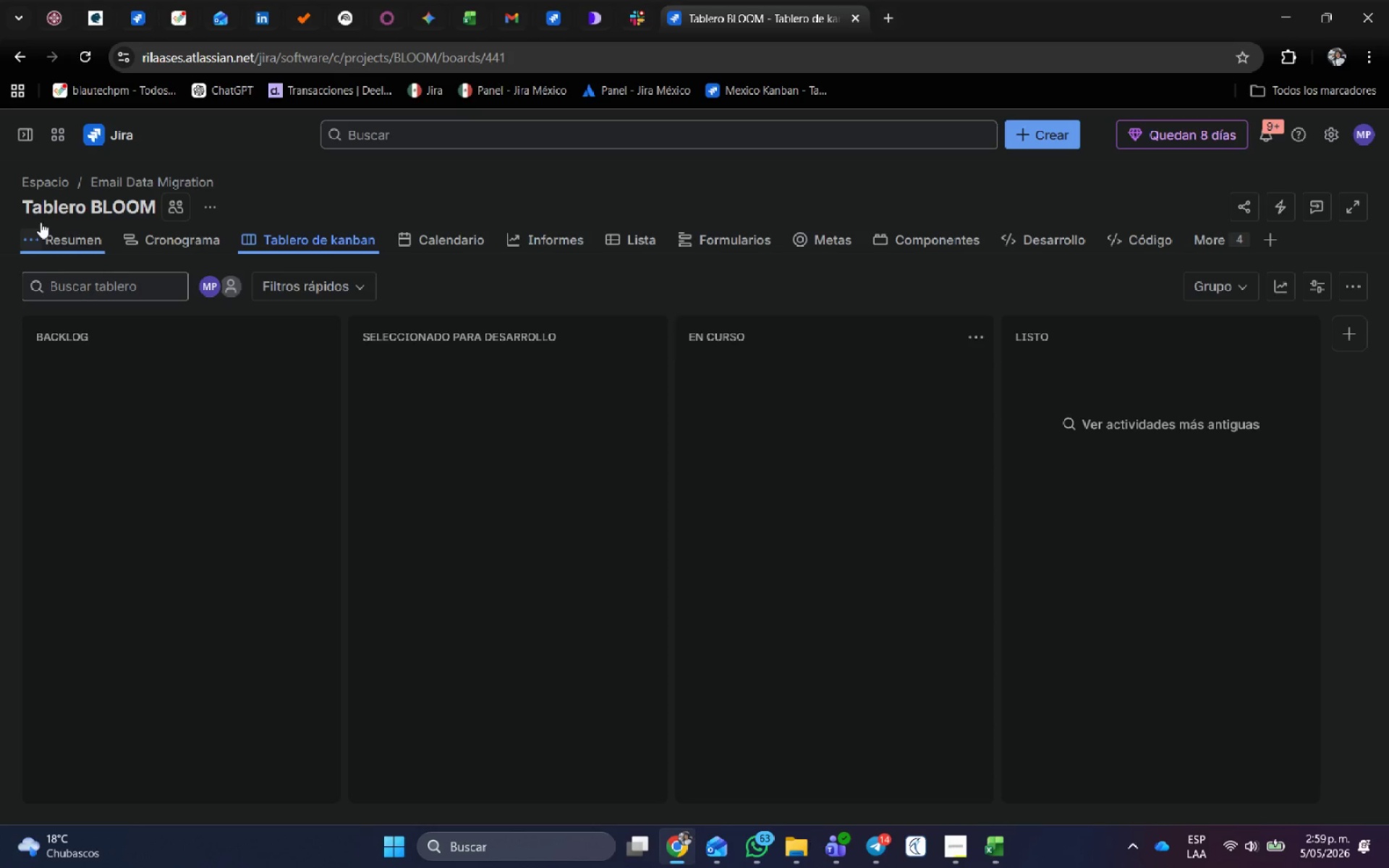 
left_click([208, 204])
 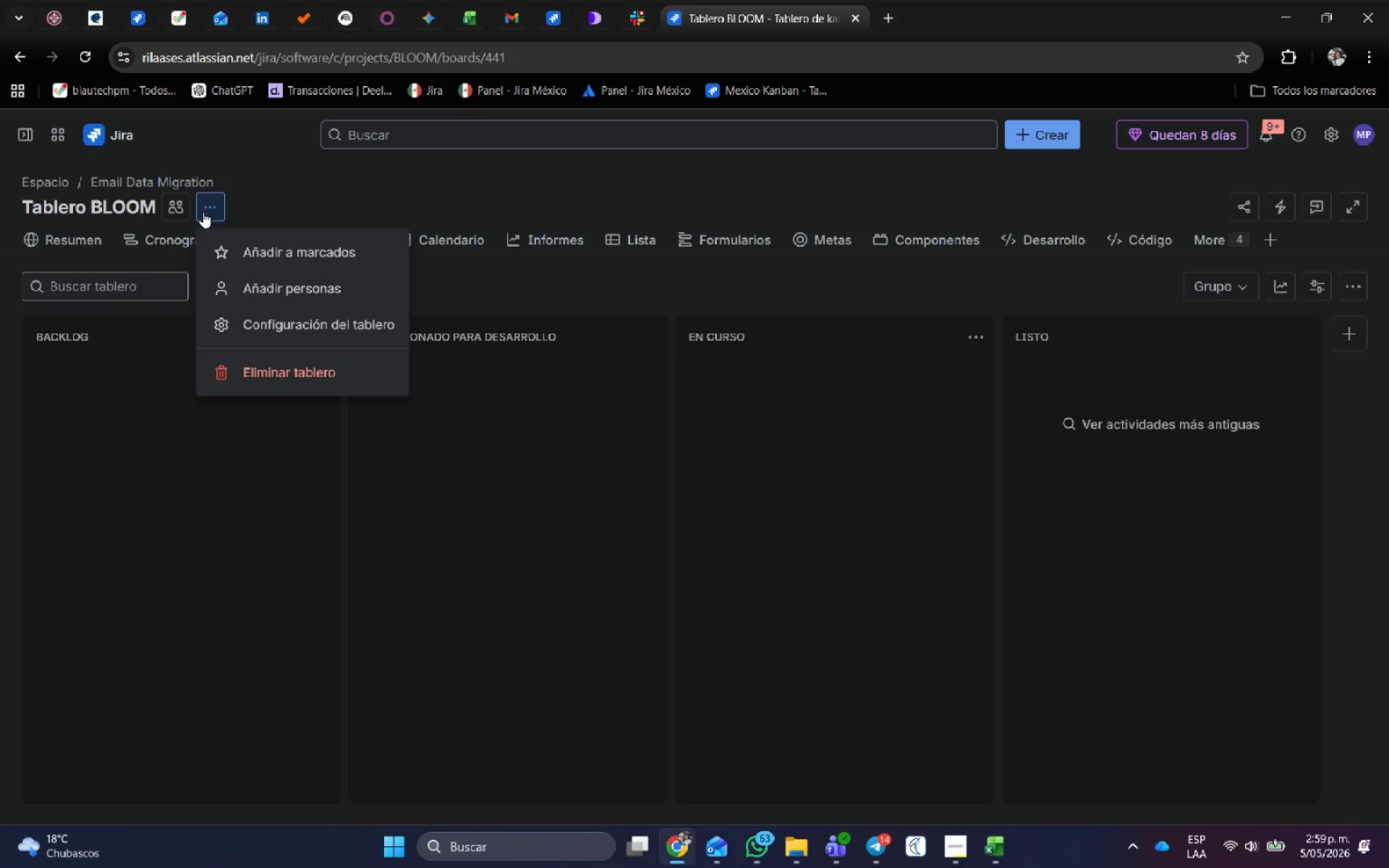 
left_click([300, 331])
 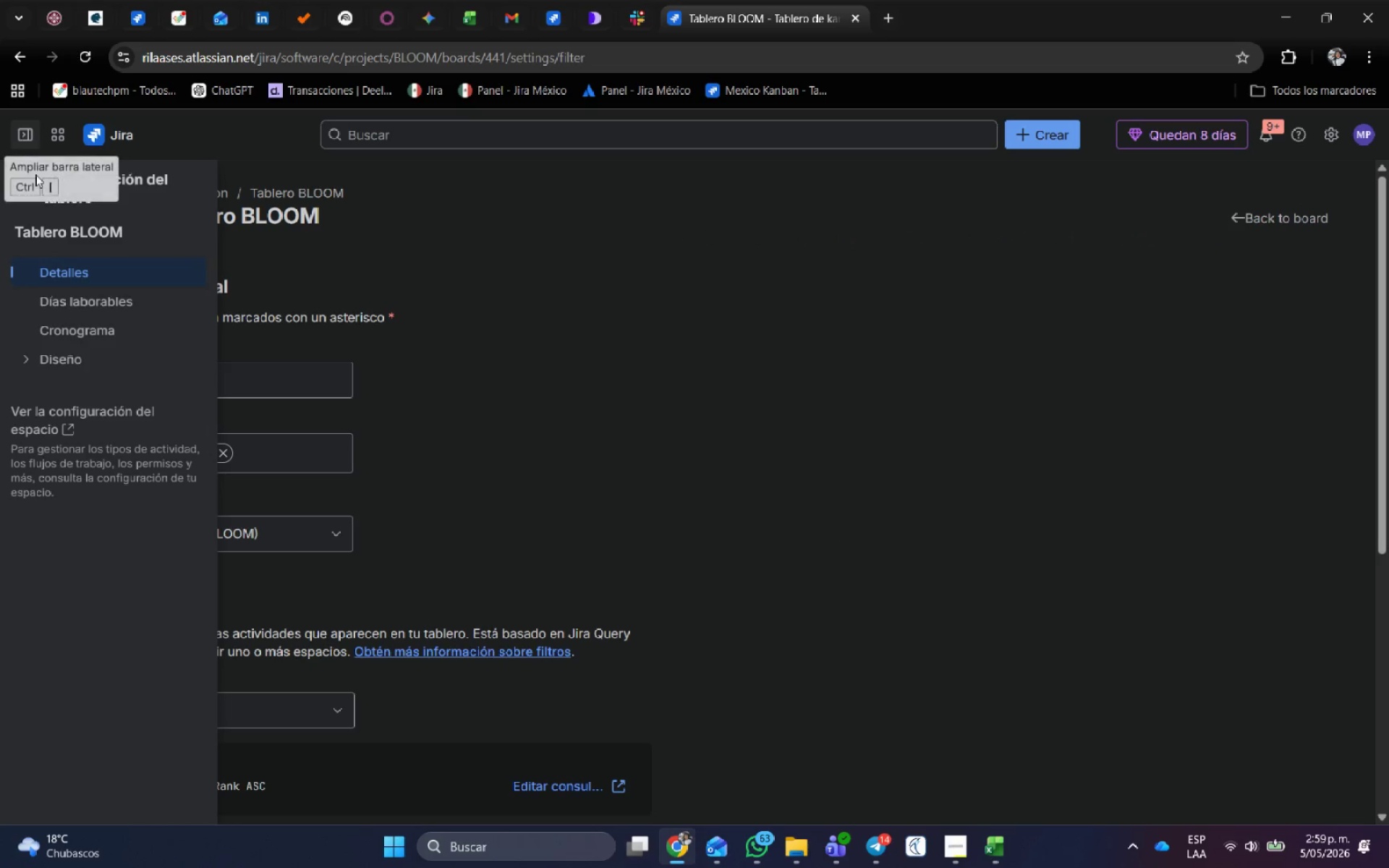 
left_click([69, 371])
 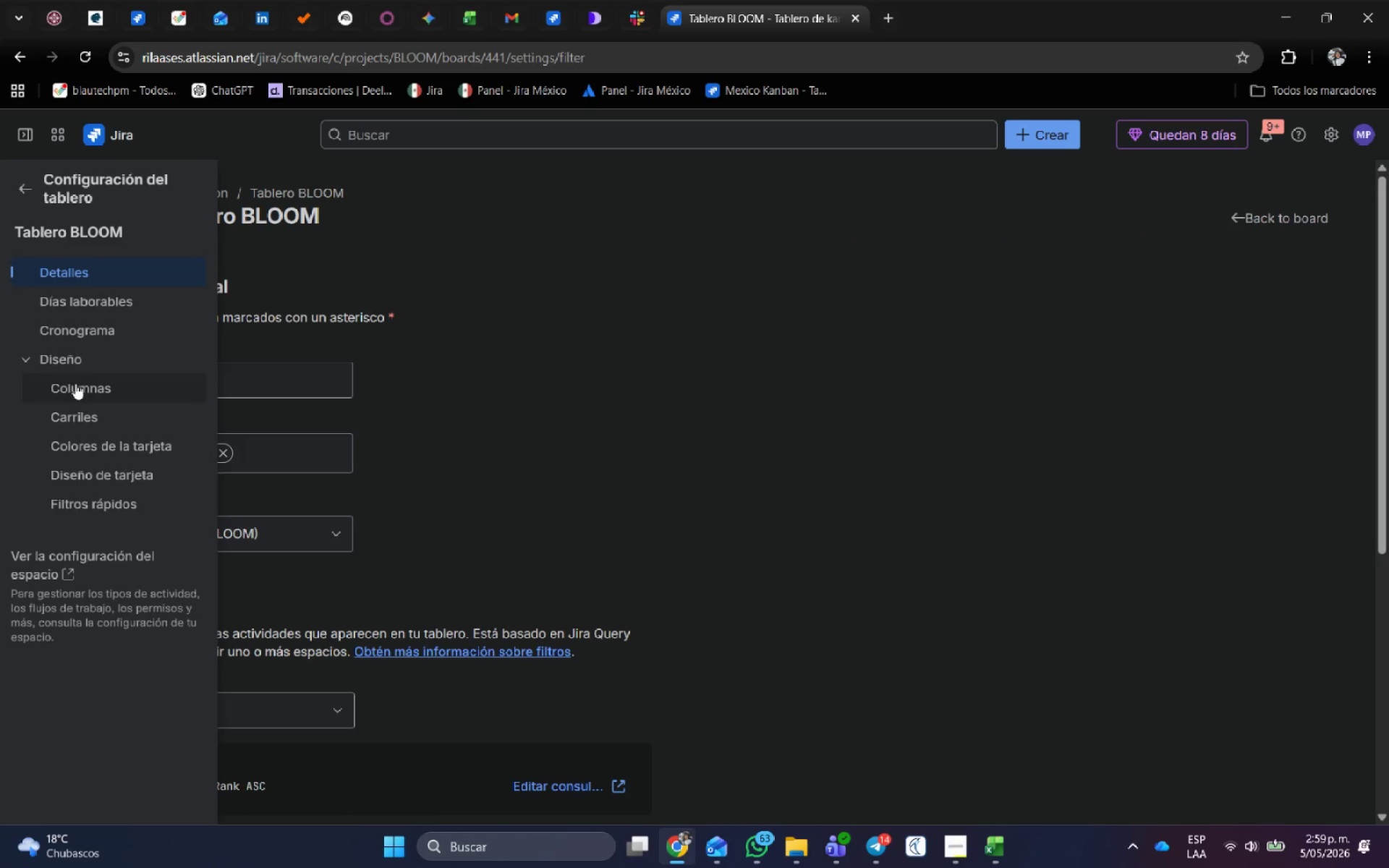 
left_click([80, 388])
 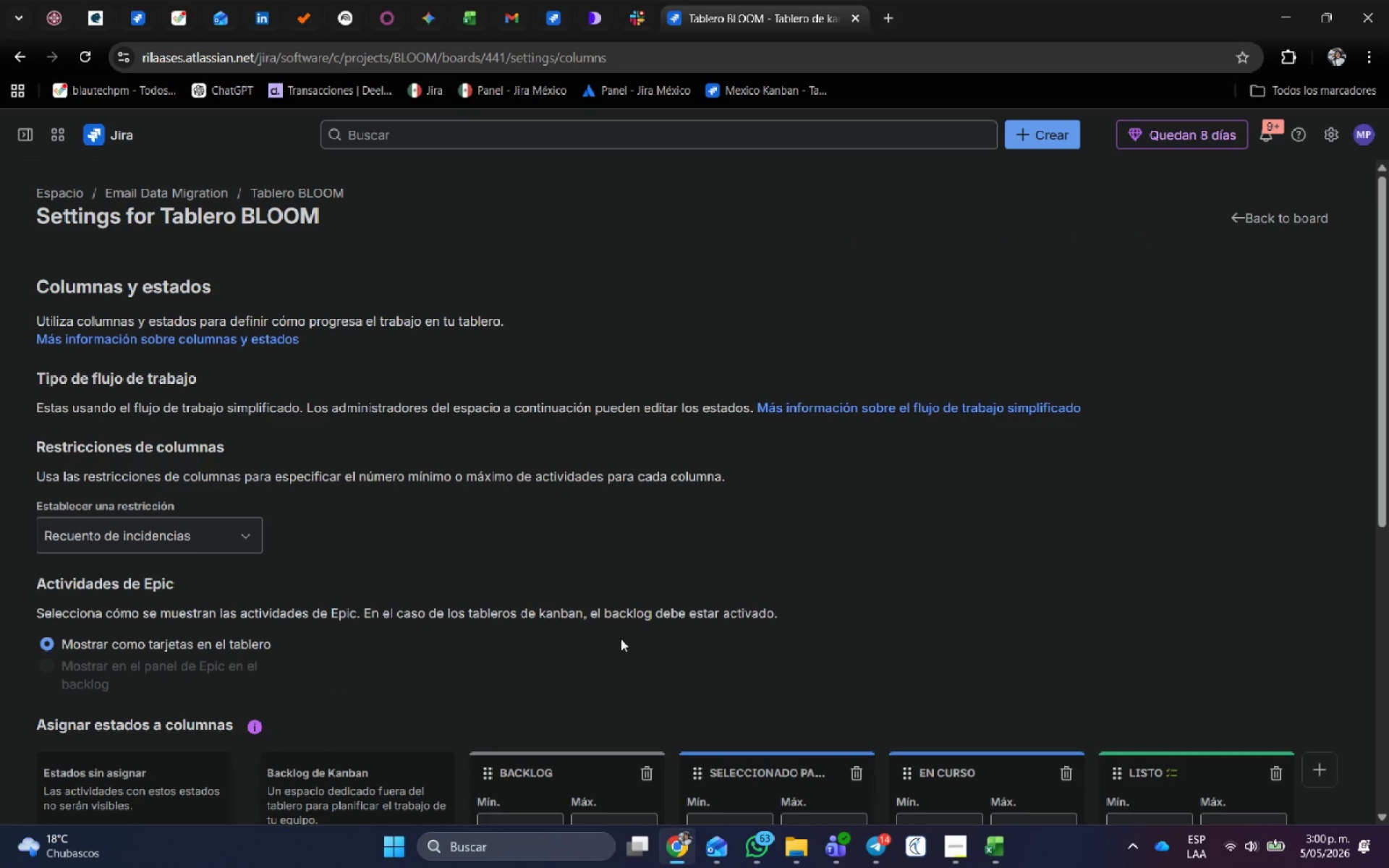 
scroll: coordinate [616, 592], scroll_direction: down, amount: 5.0
 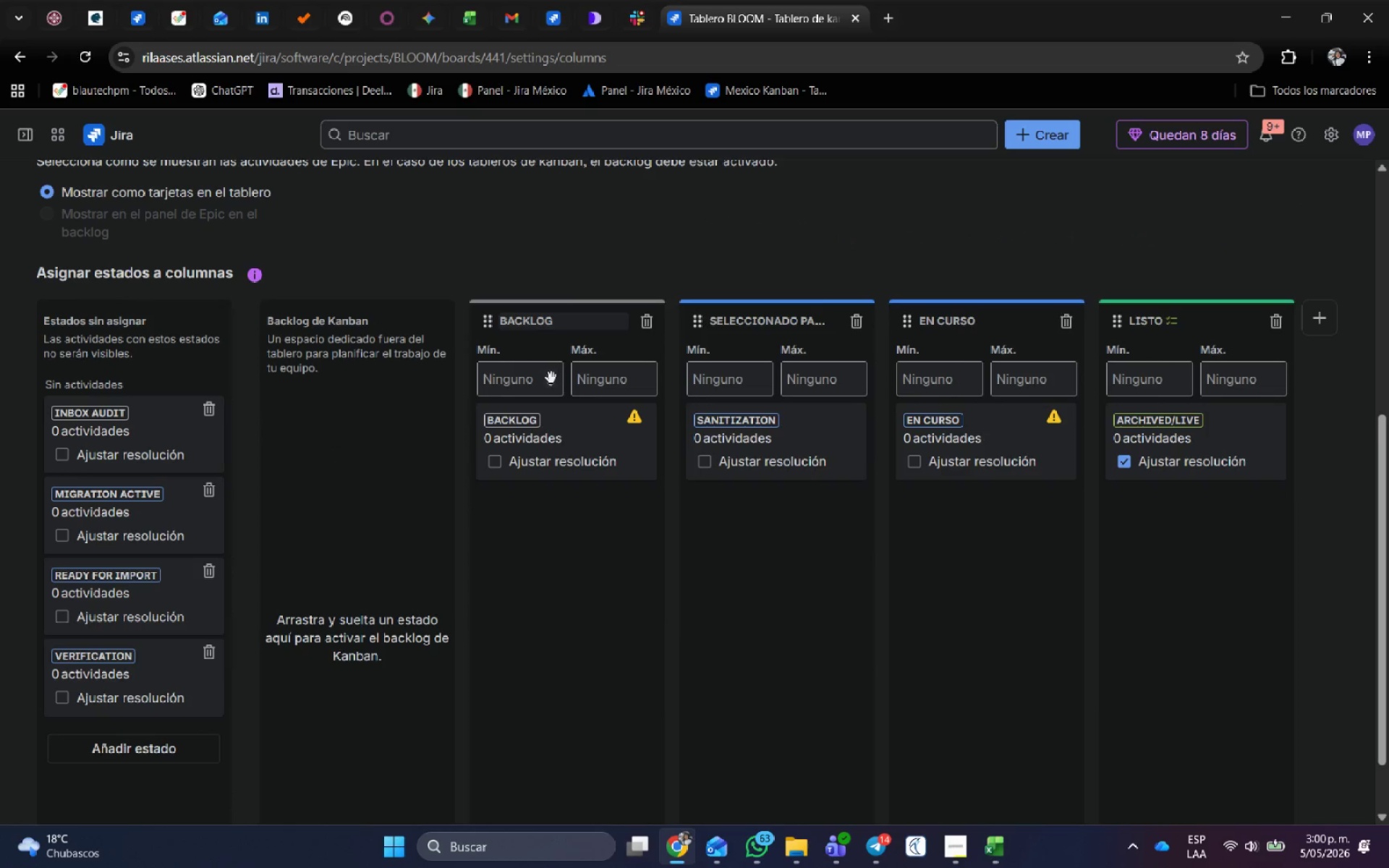 
left_click_drag(start_coordinate=[577, 454], to_coordinate=[199, 771])
 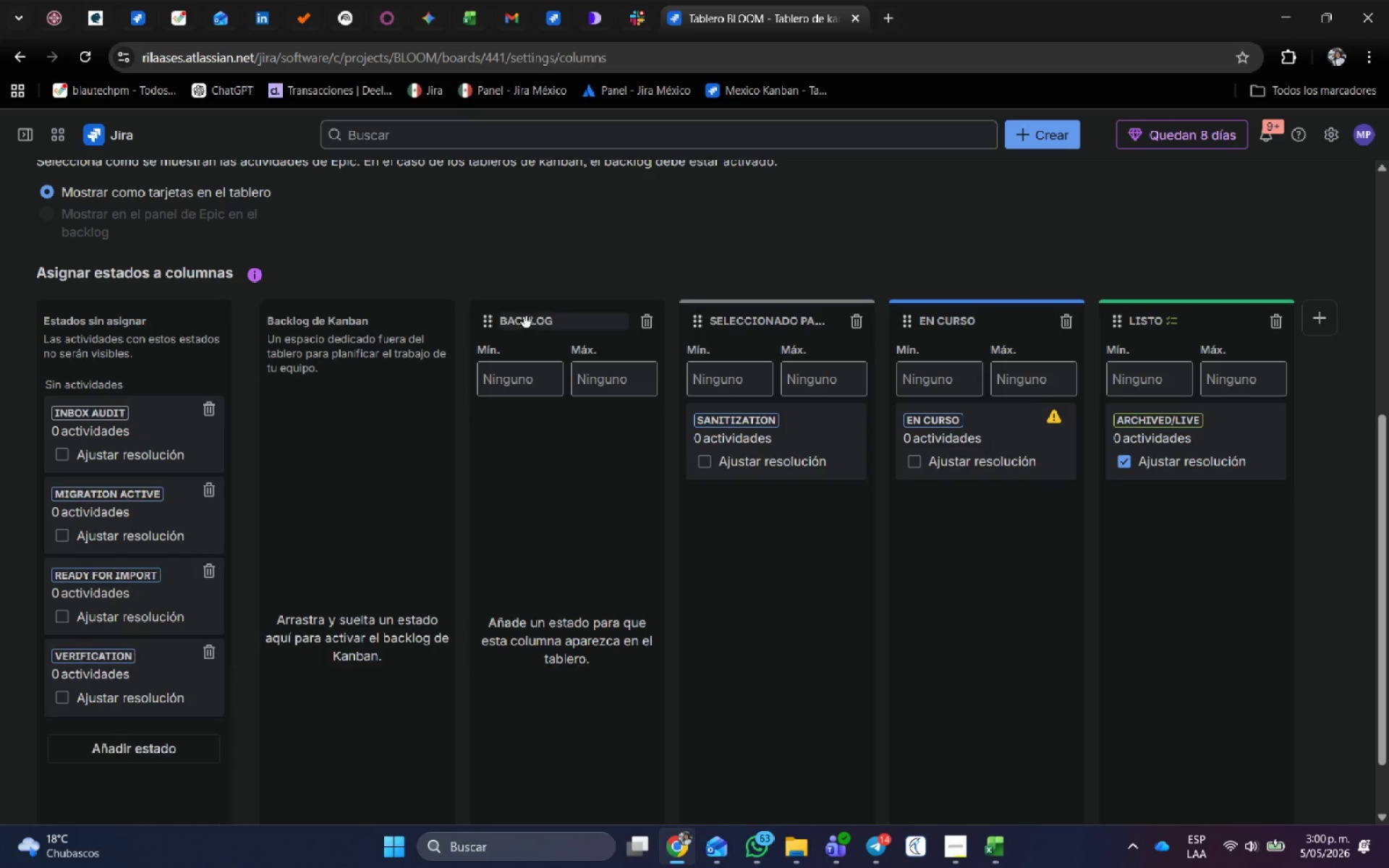 
double_click([527, 321])
 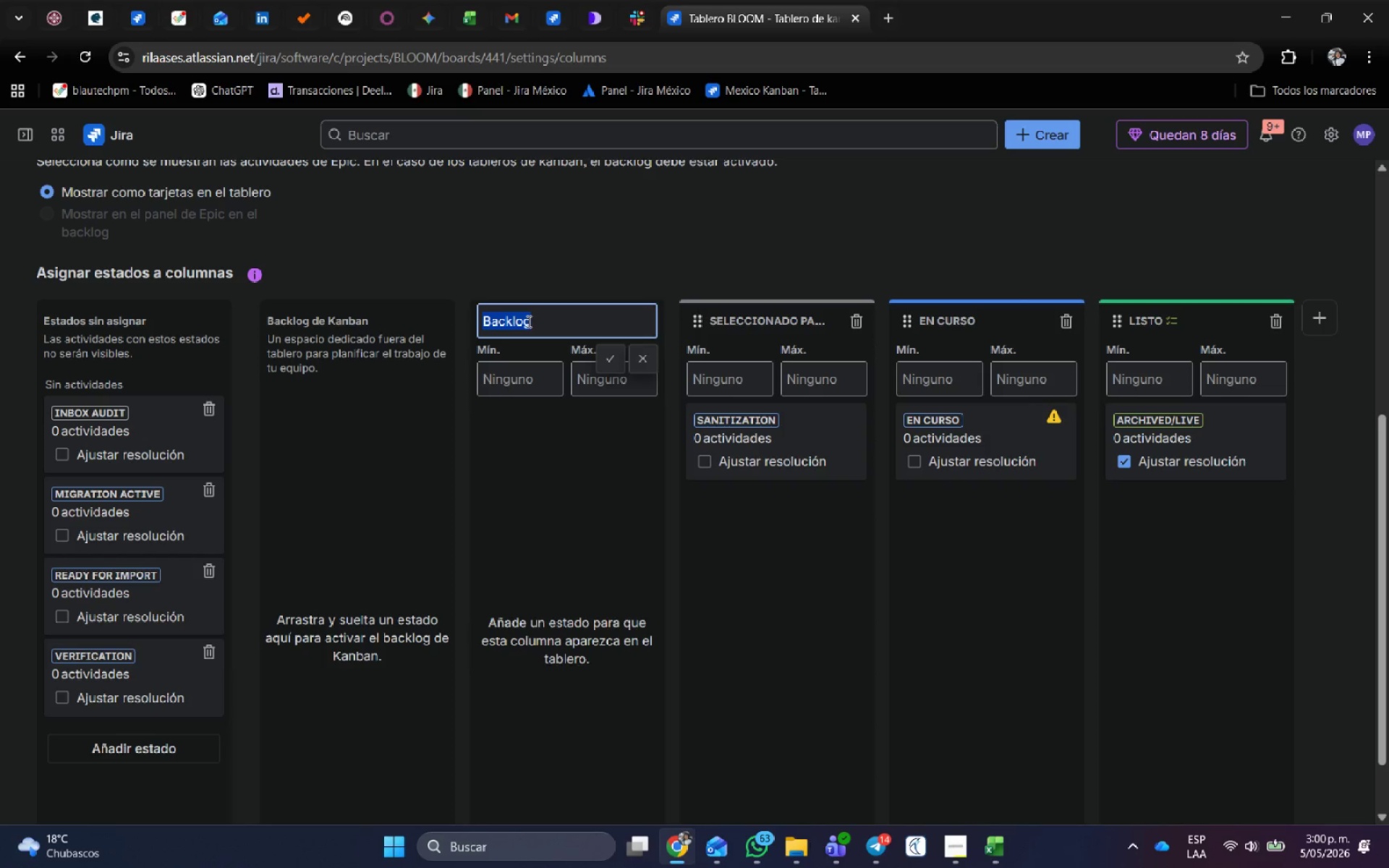 
type(INBOX AUDIT)
 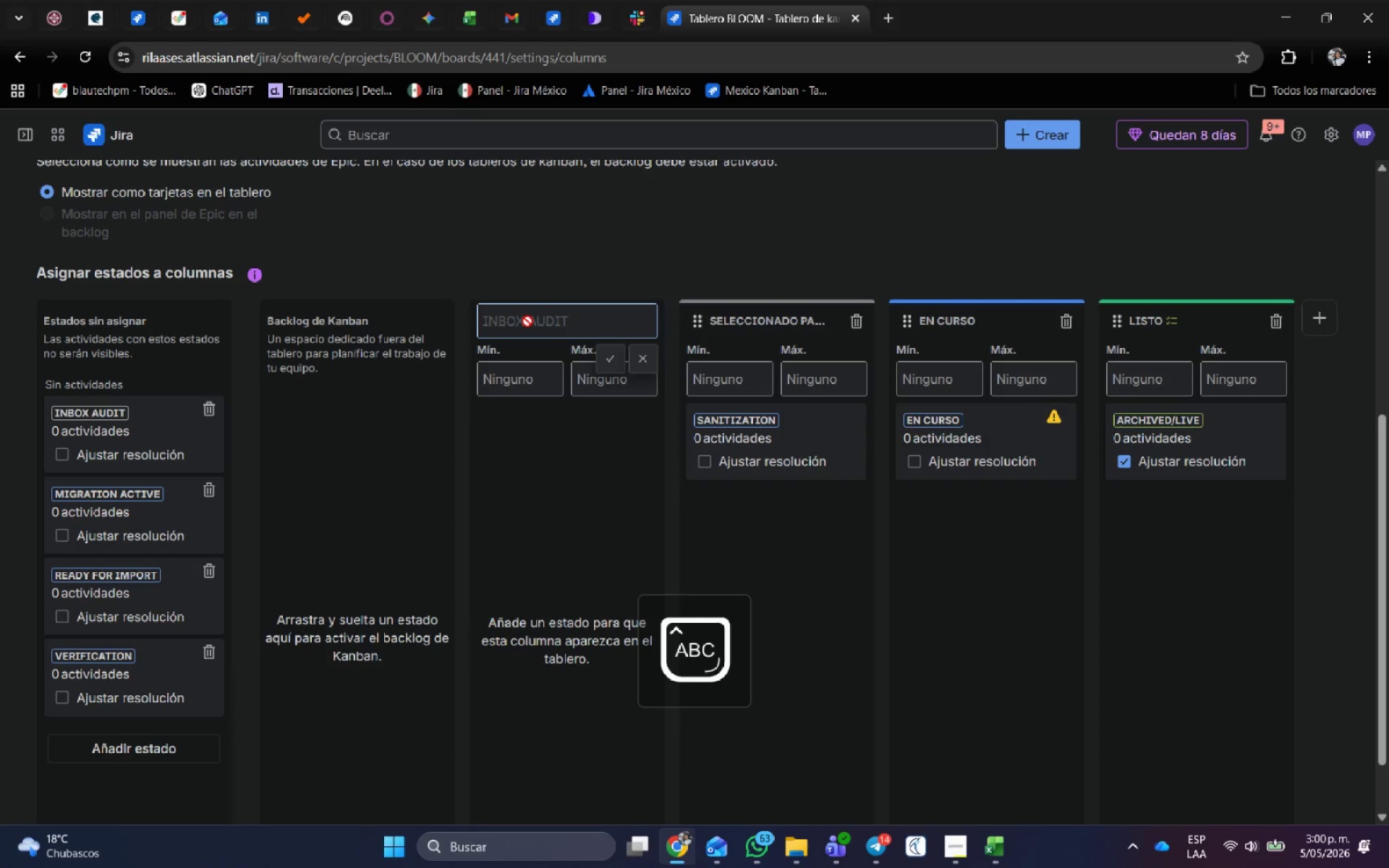 
key(Enter)
 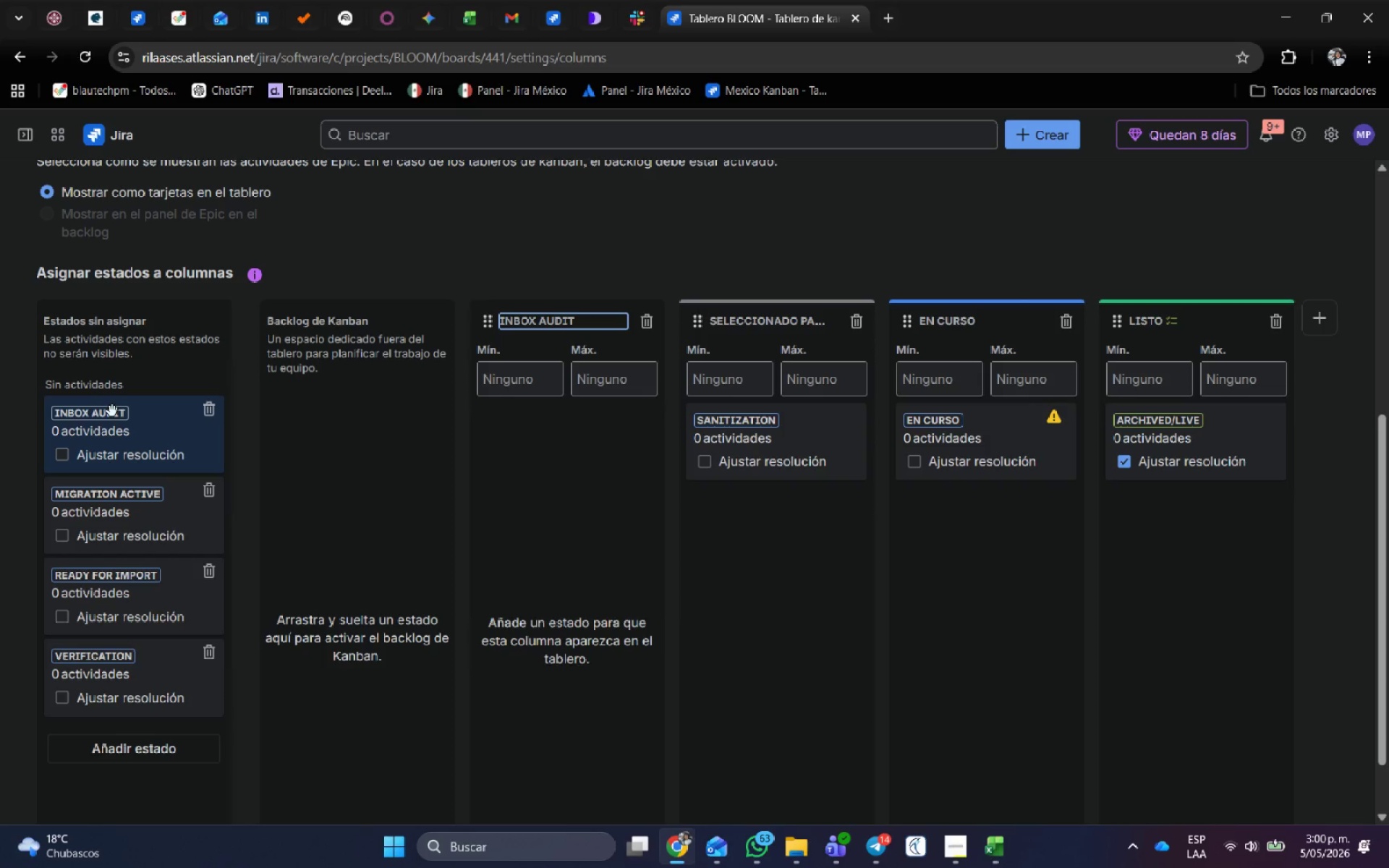 
left_click_drag(start_coordinate=[106, 434], to_coordinate=[553, 431])
 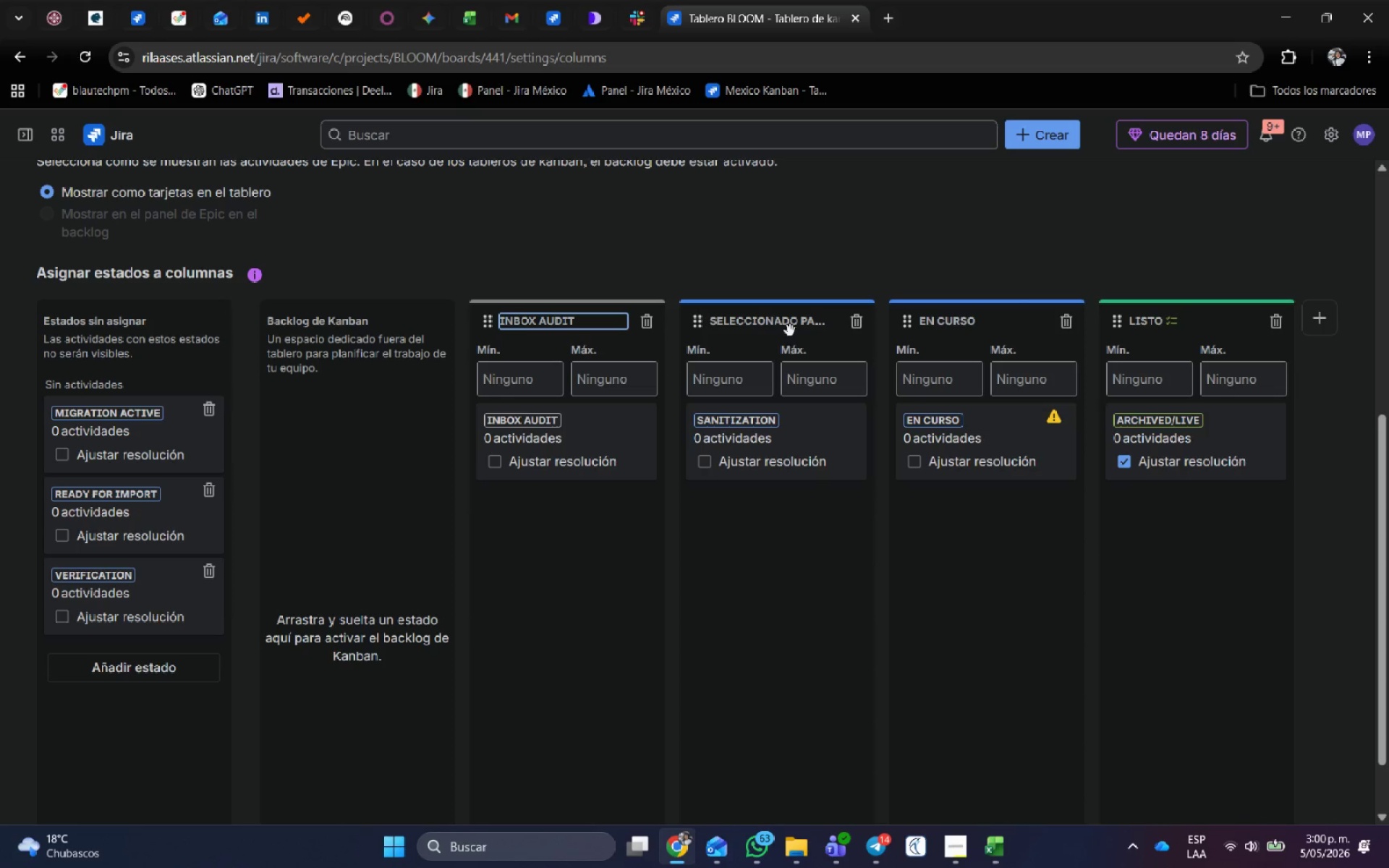 
left_click([788, 328])
 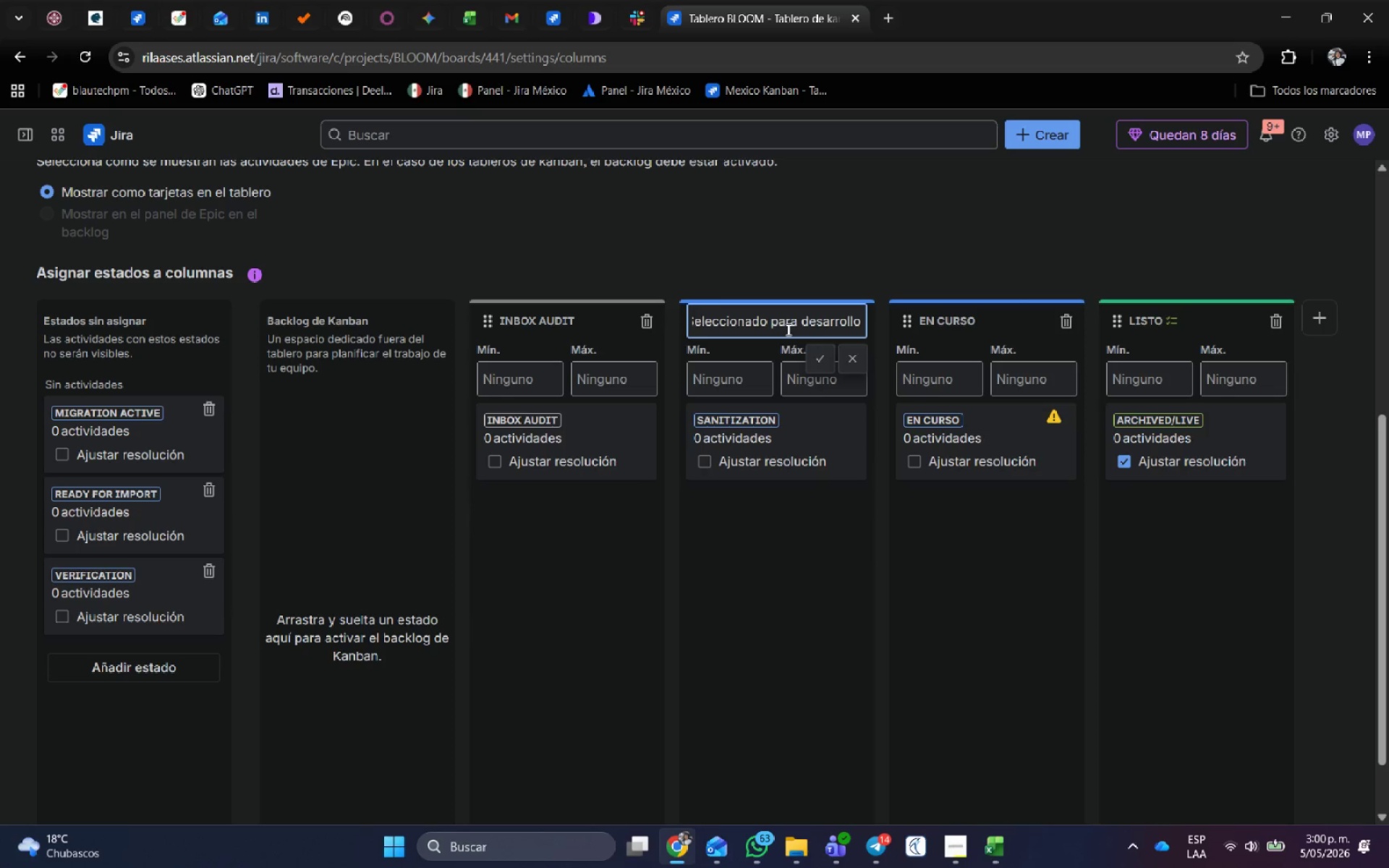 
type(SAN[Home])
key(Backspace)
type(SANITA)
key(Backspace)
type(IZATION)
 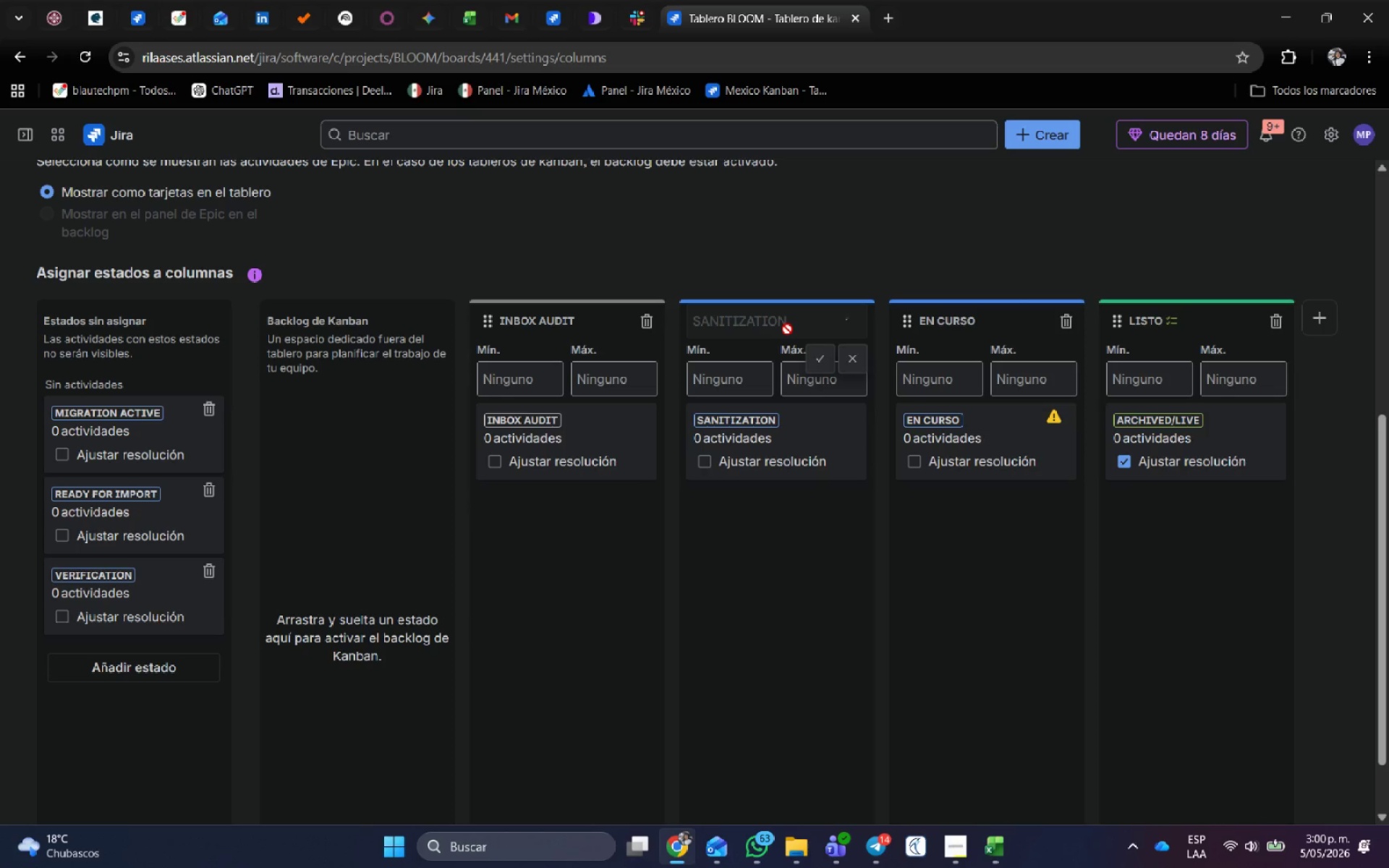 
 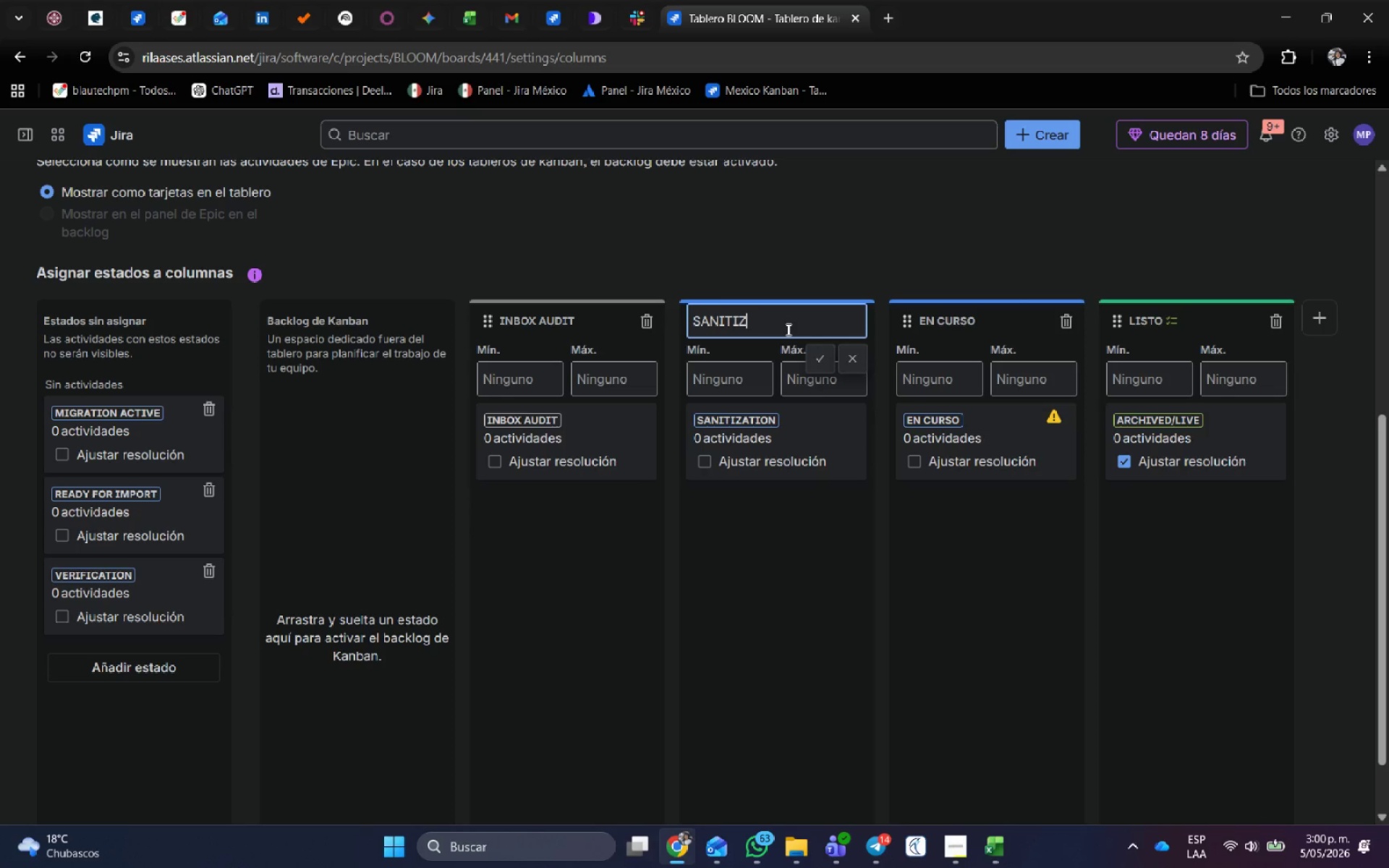 
key(Enter)
 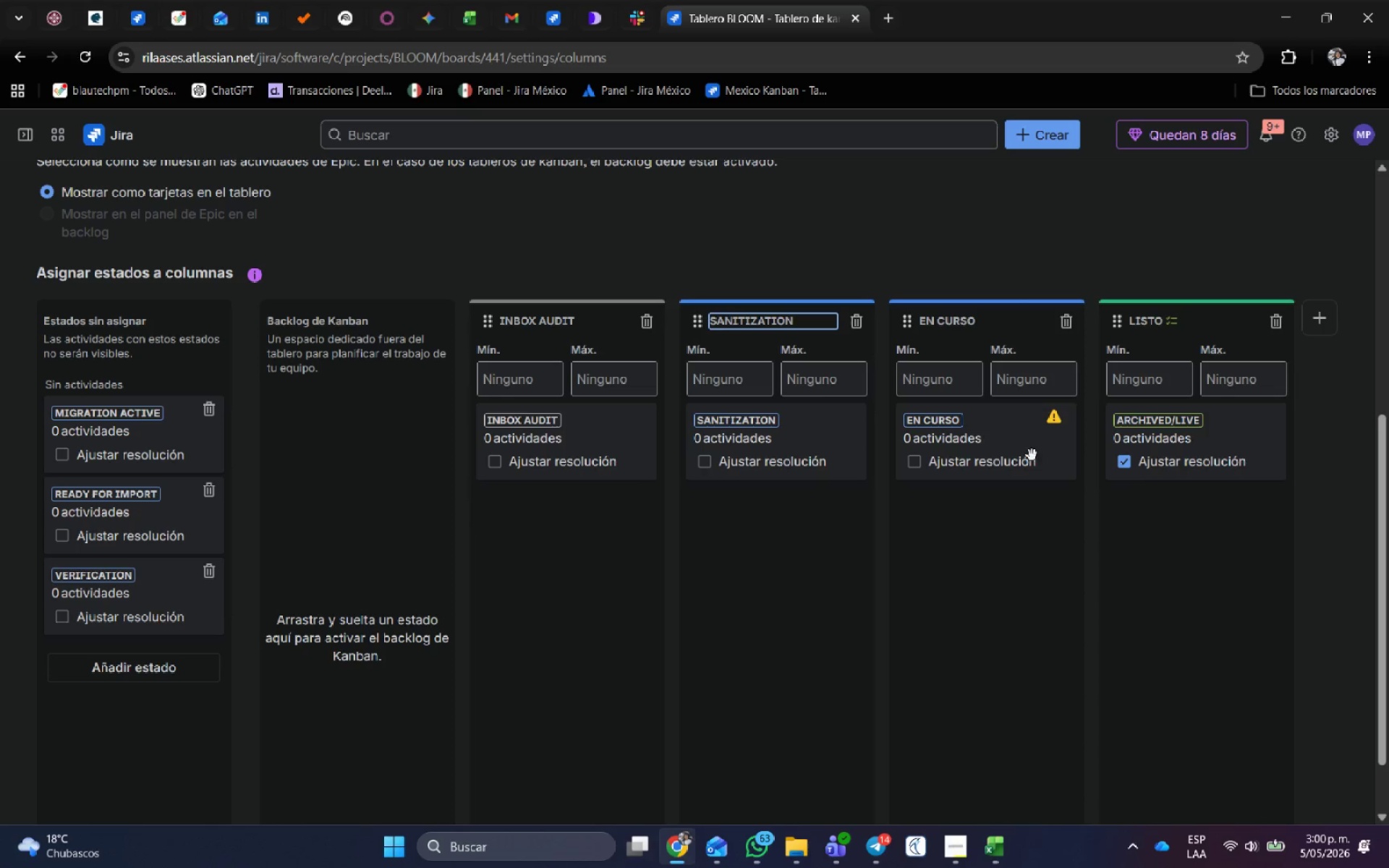 
left_click_drag(start_coordinate=[1010, 460], to_coordinate=[153, 723])